 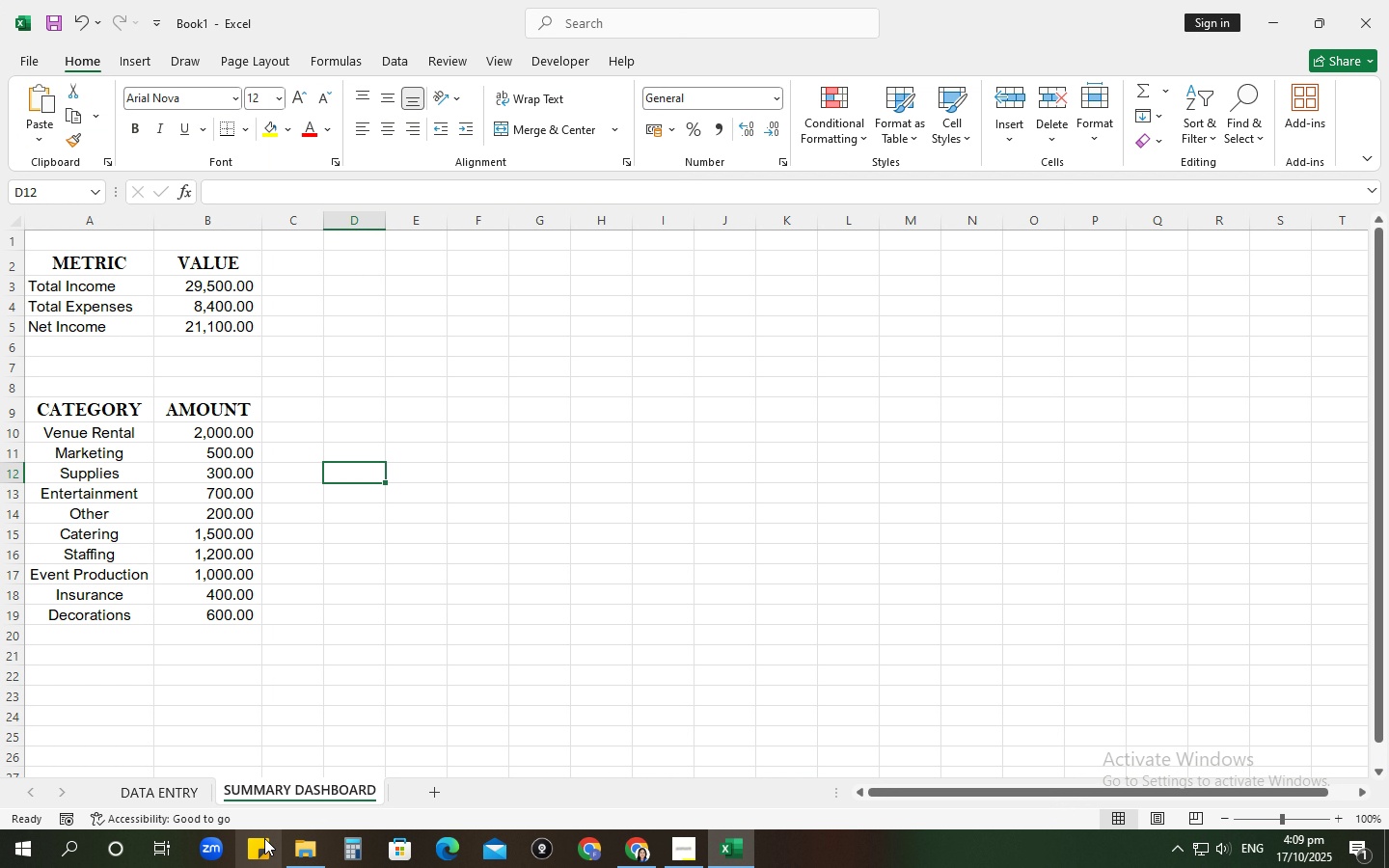 
left_click([140, 785])
 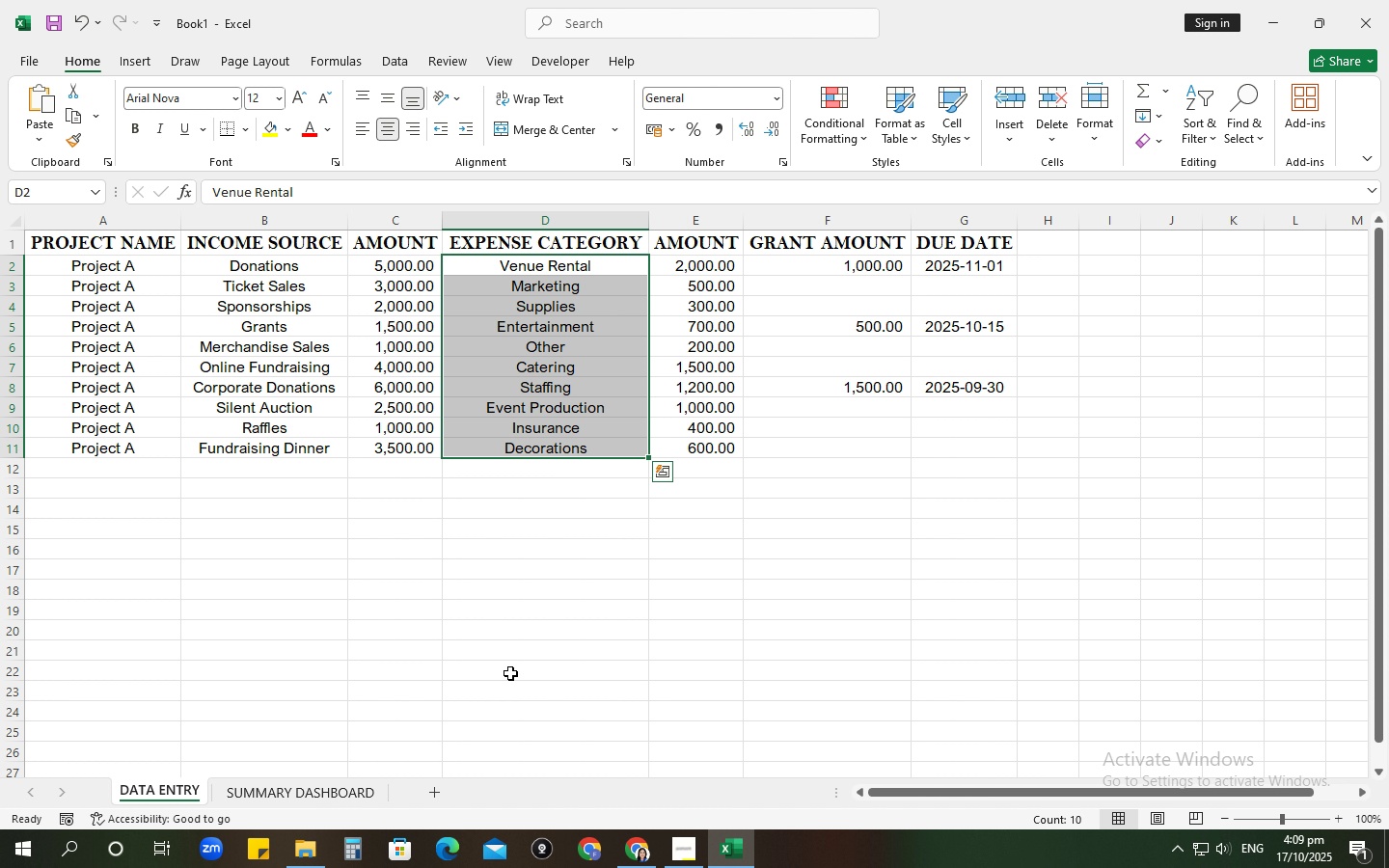 
scroll: coordinate [529, 665], scroll_direction: up, amount: 3.0
 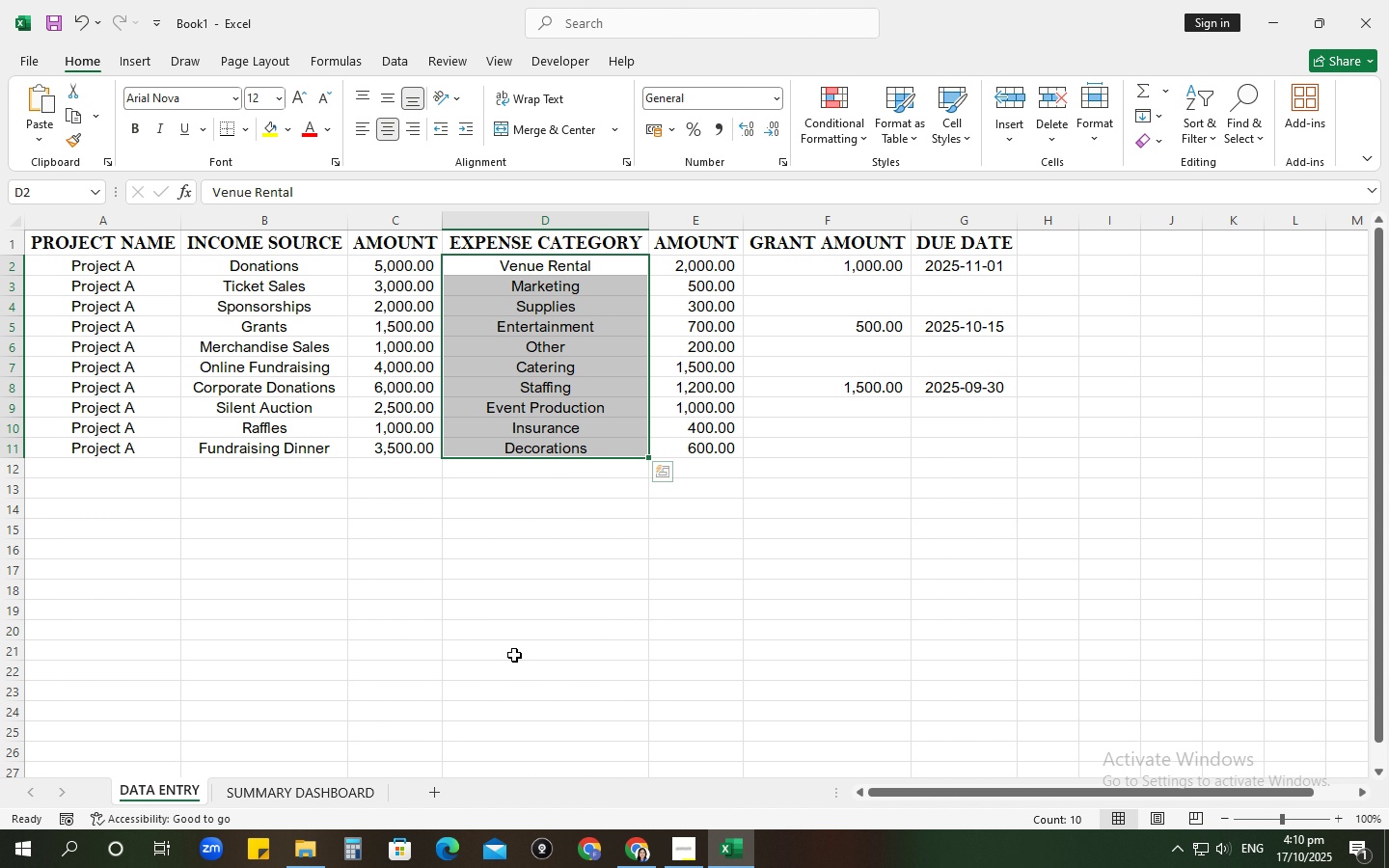 
wait(18.38)
 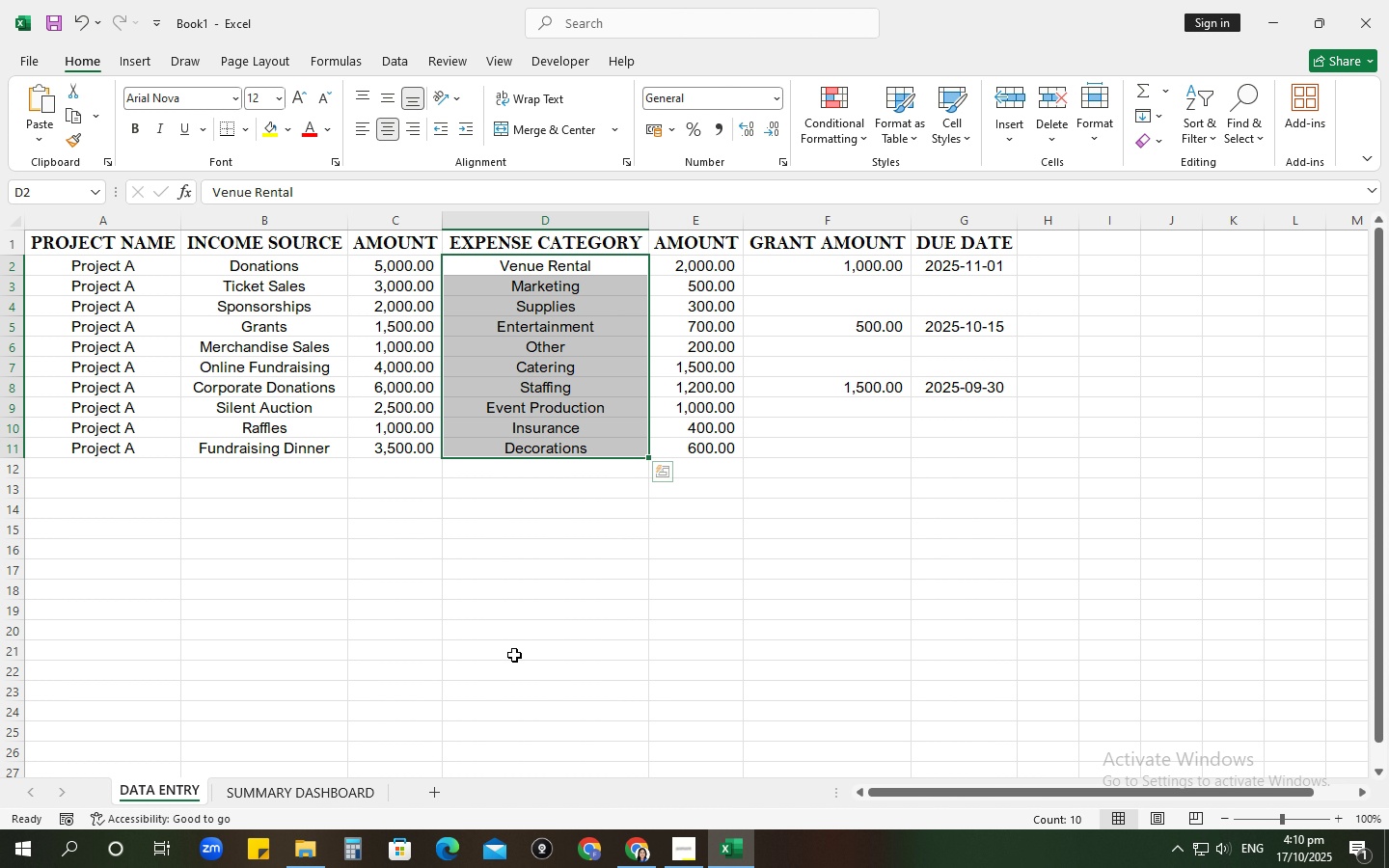 
scroll: coordinate [424, 545], scroll_direction: up, amount: 5.0
 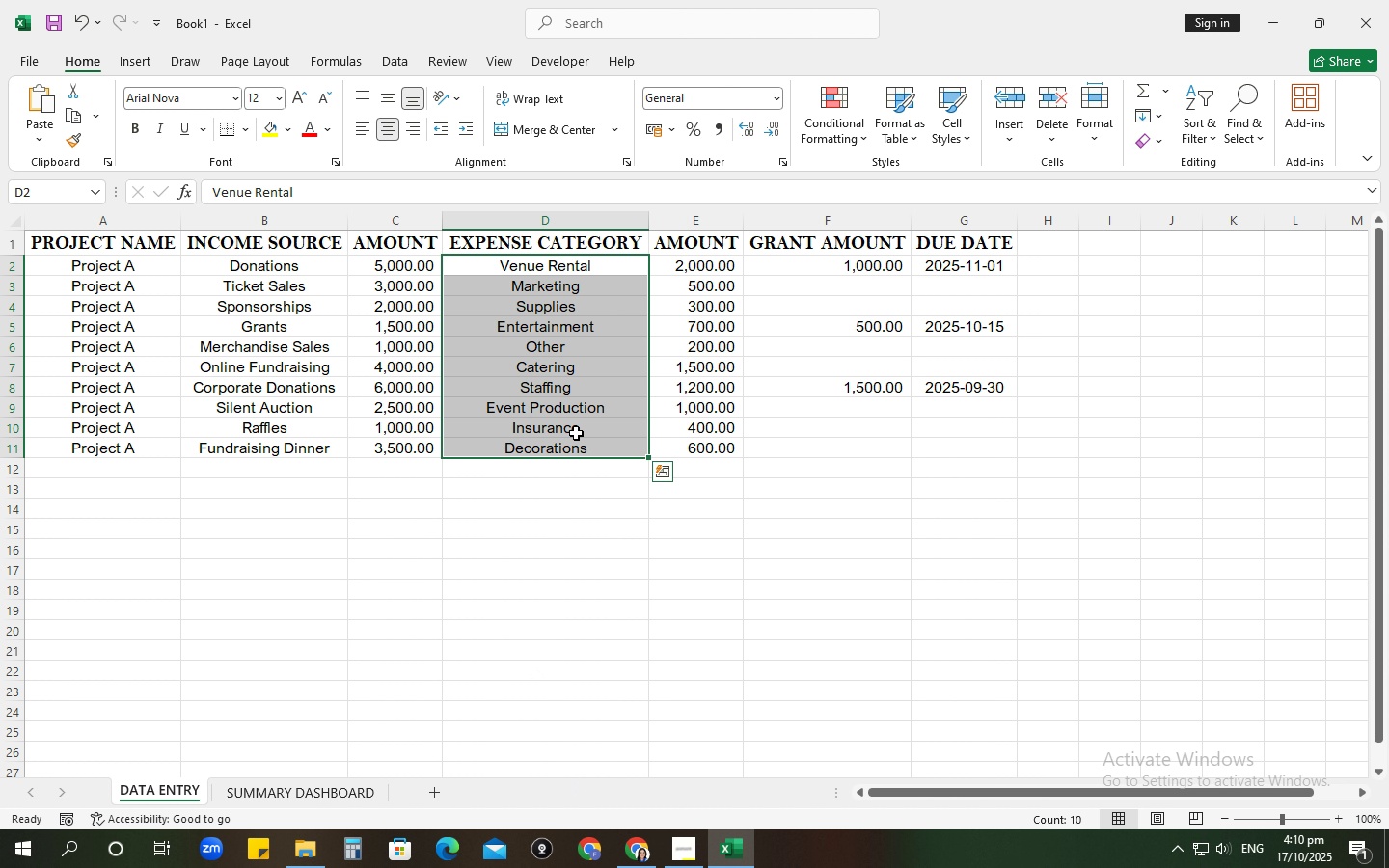 
left_click([558, 428])
 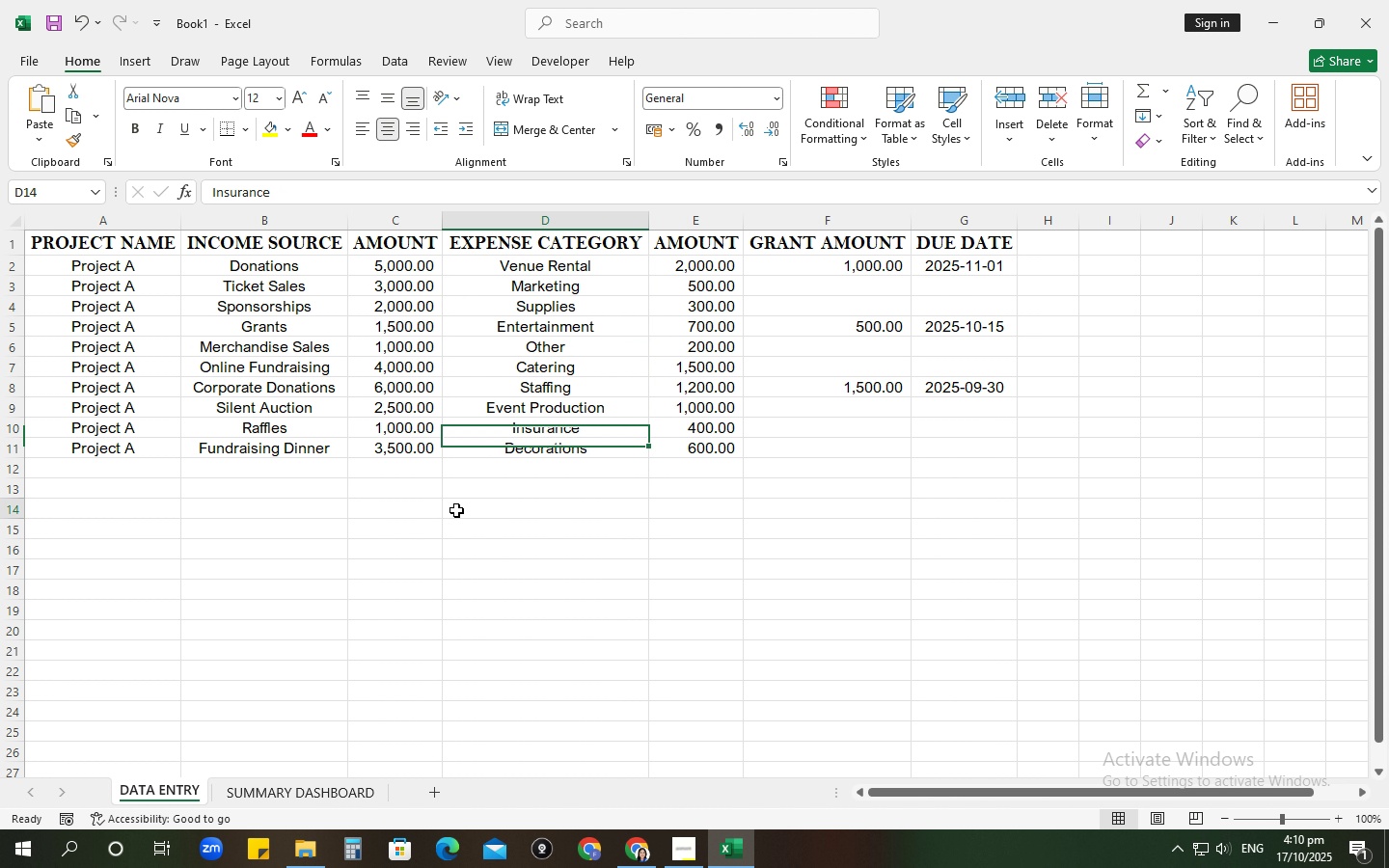 
left_click([456, 510])
 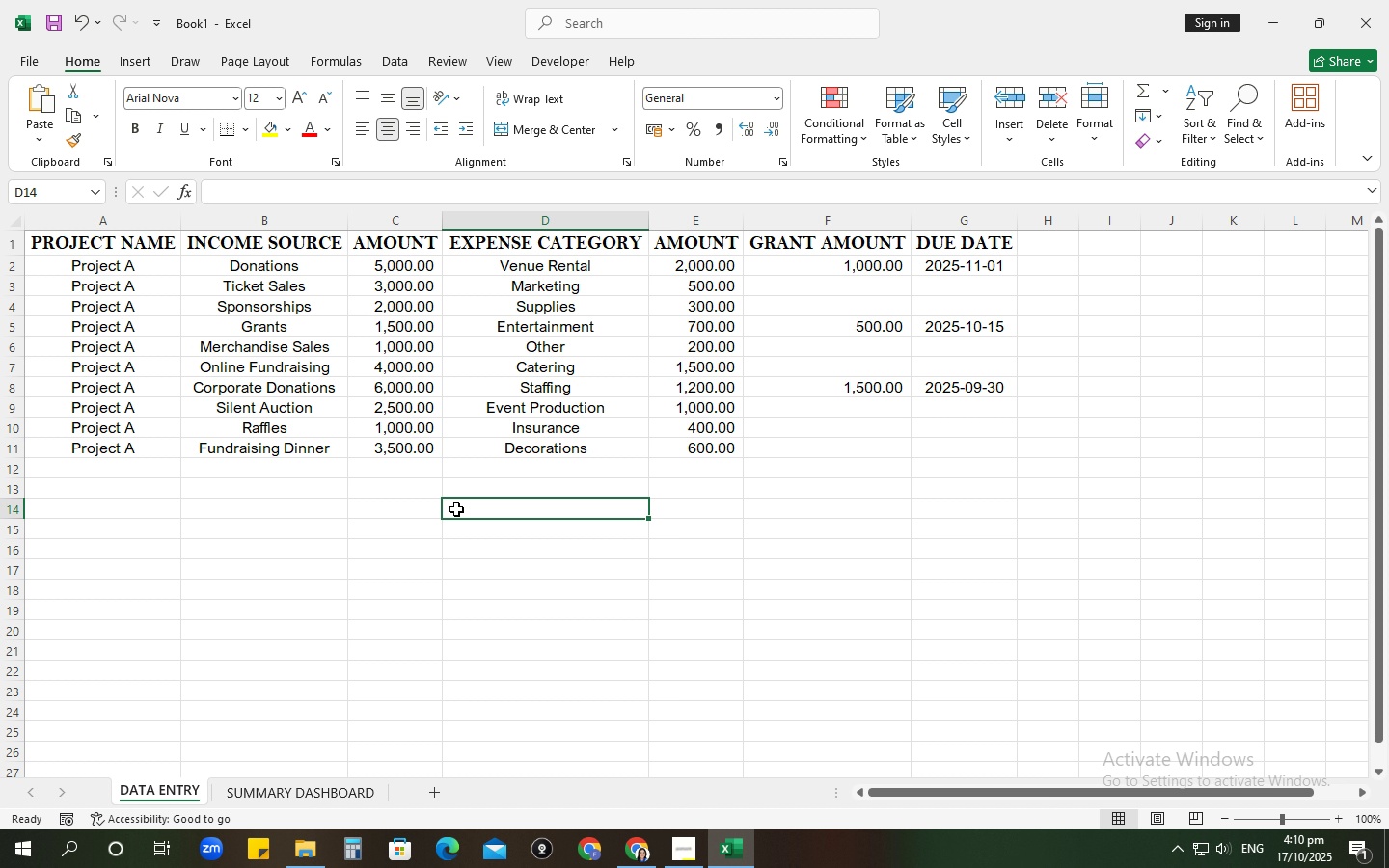 
wait(29.99)
 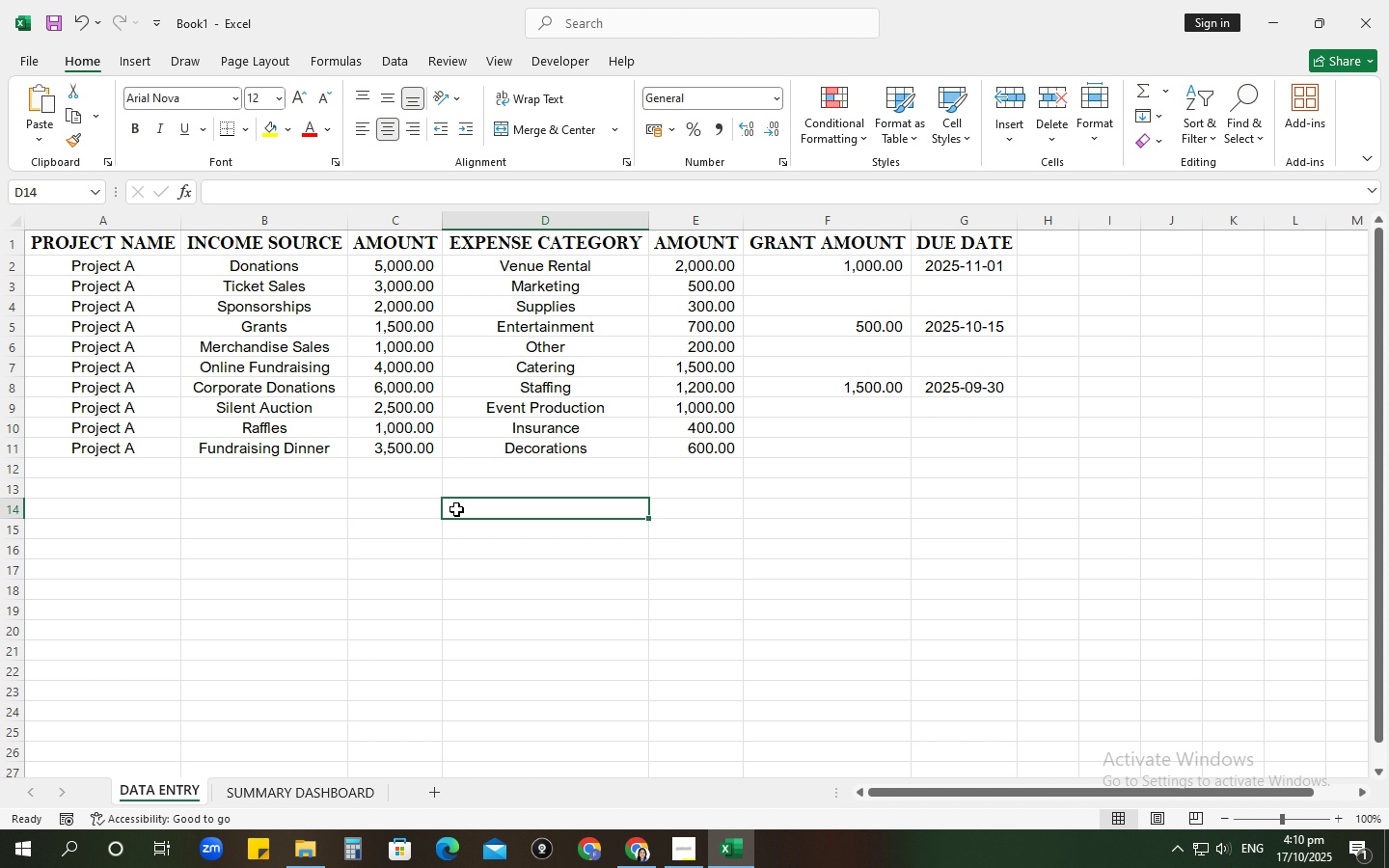 
scroll: coordinate [403, 492], scroll_direction: up, amount: 12.0
 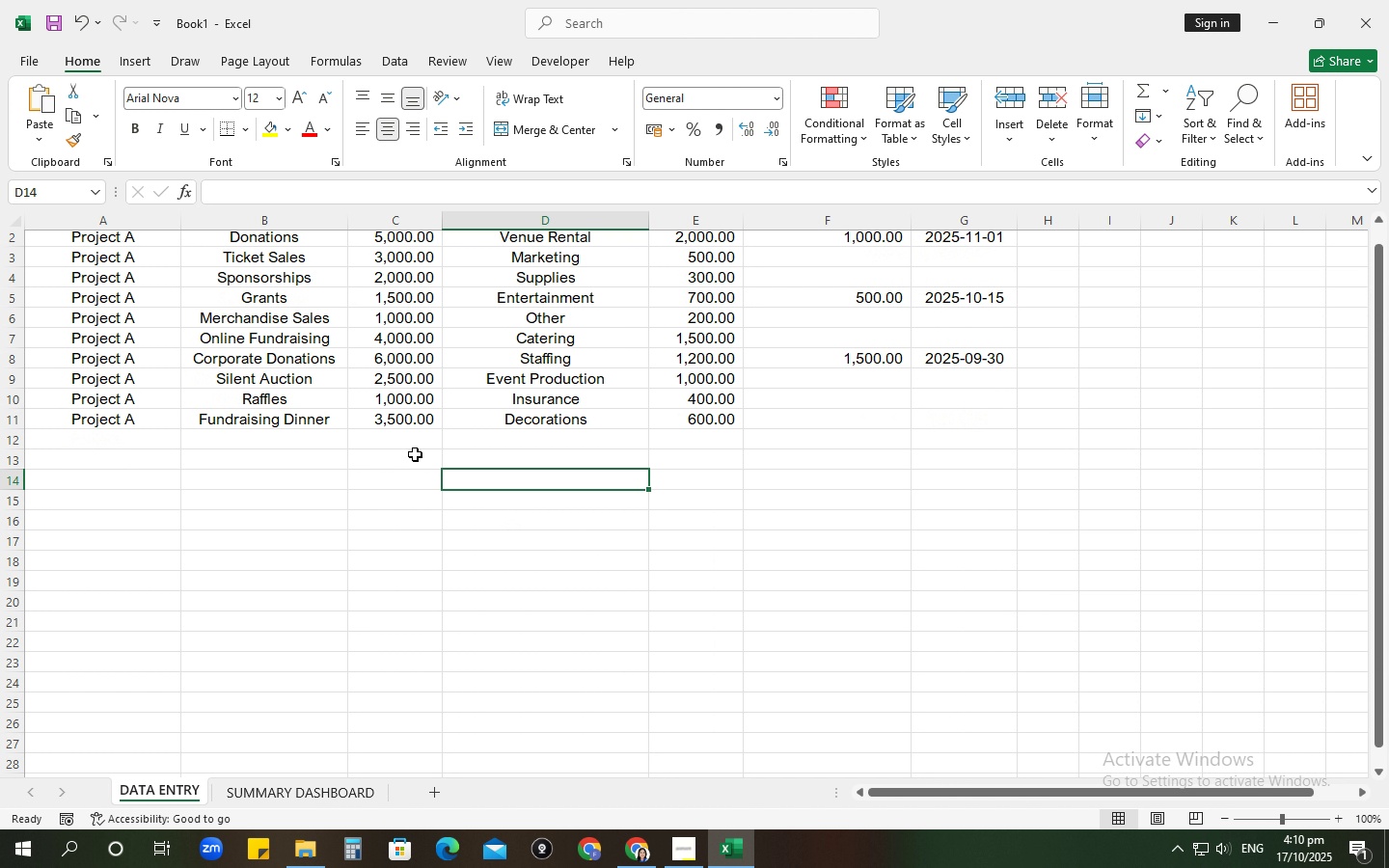 
scroll: coordinate [415, 454], scroll_direction: down, amount: 2.0
 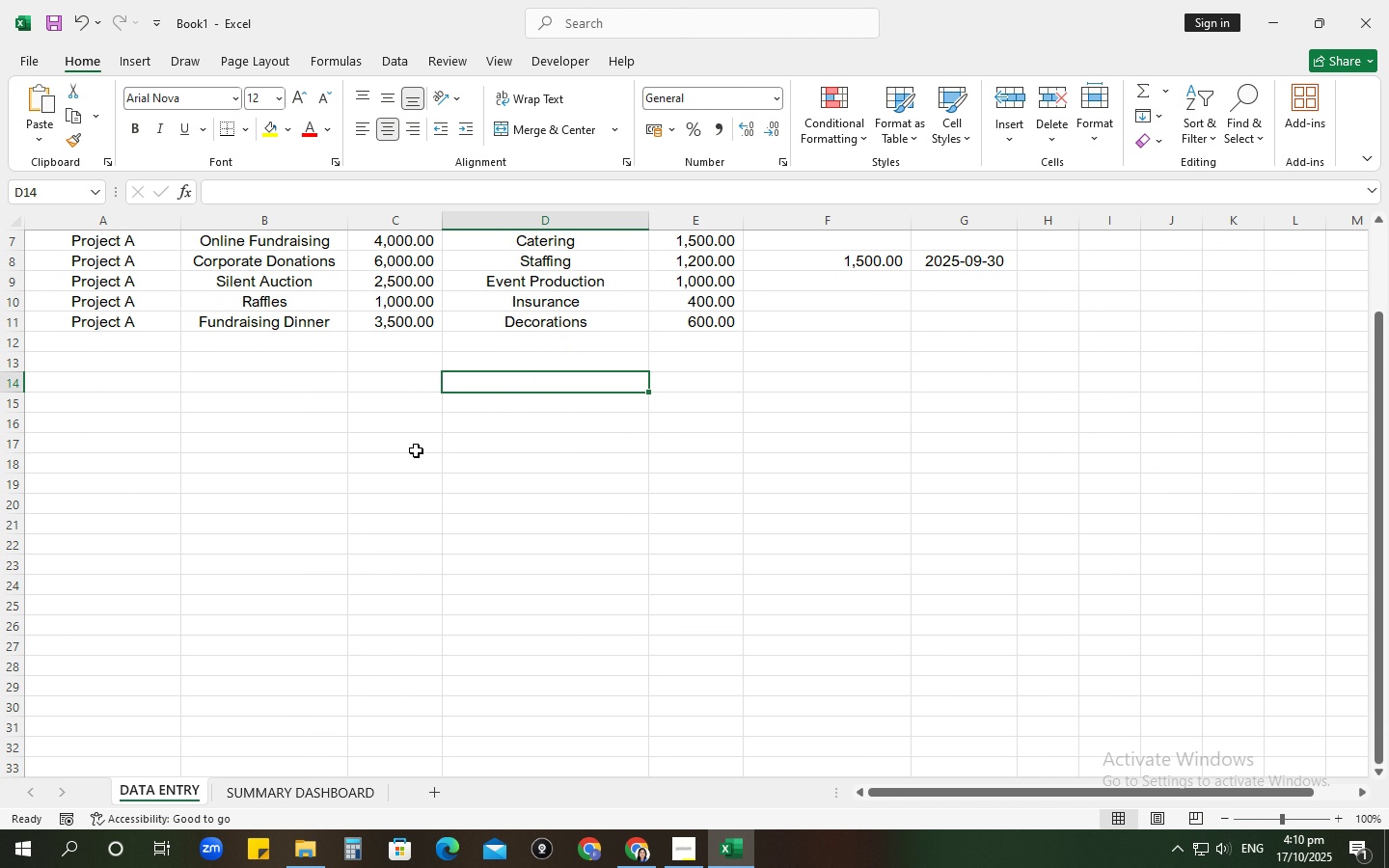 
scroll: coordinate [416, 447], scroll_direction: up, amount: 9.0
 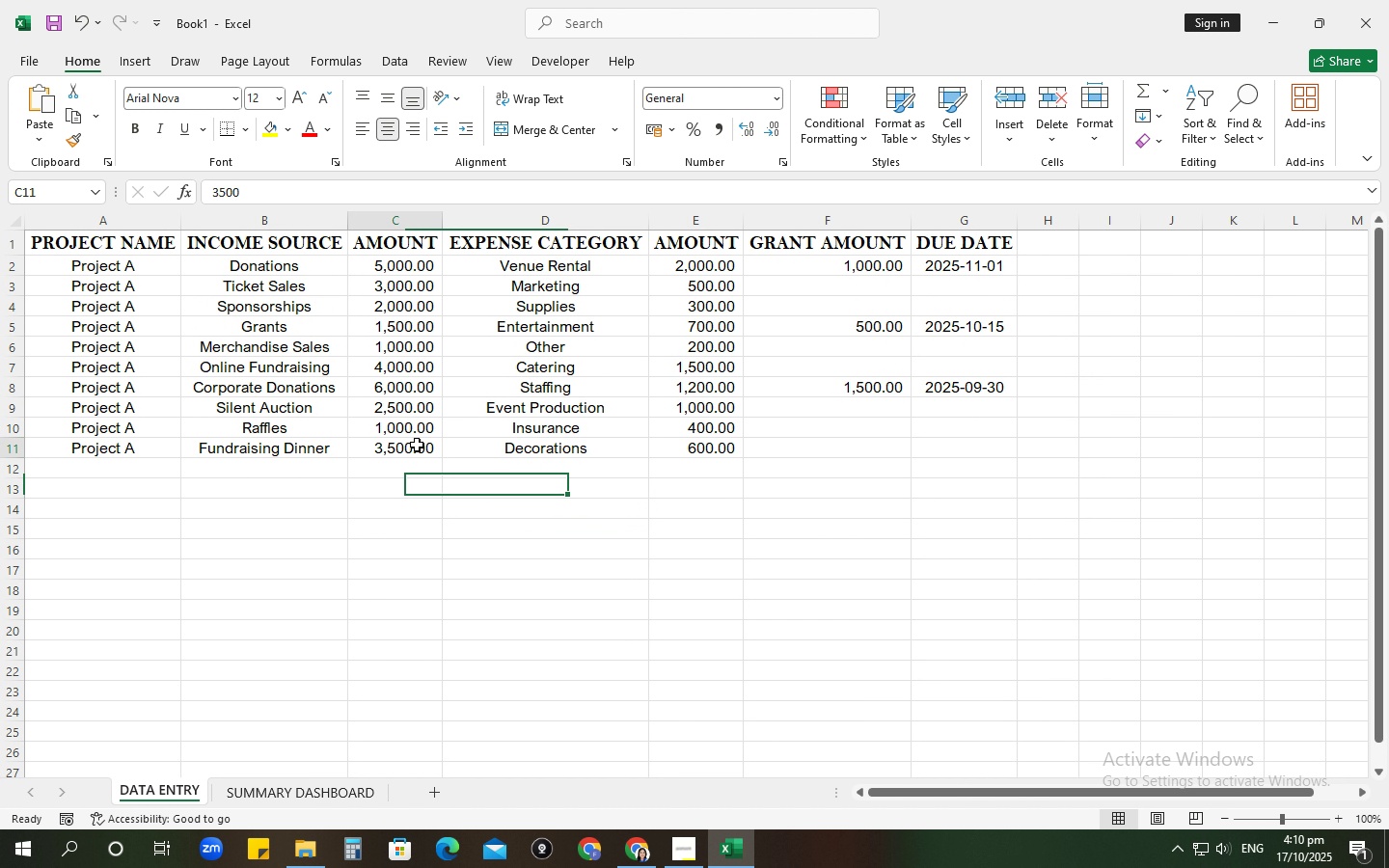 
left_click([417, 445])
 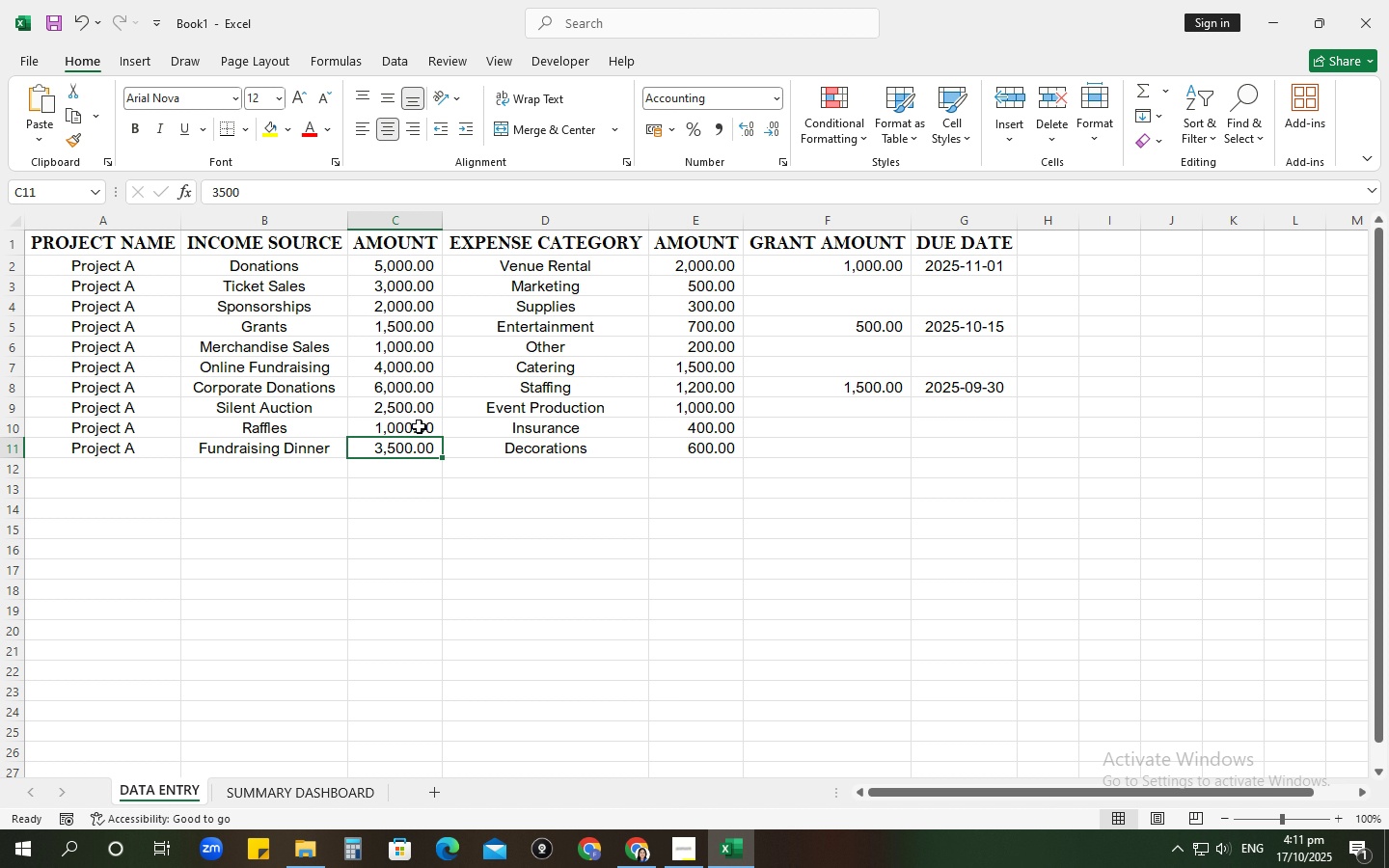 
wait(24.67)
 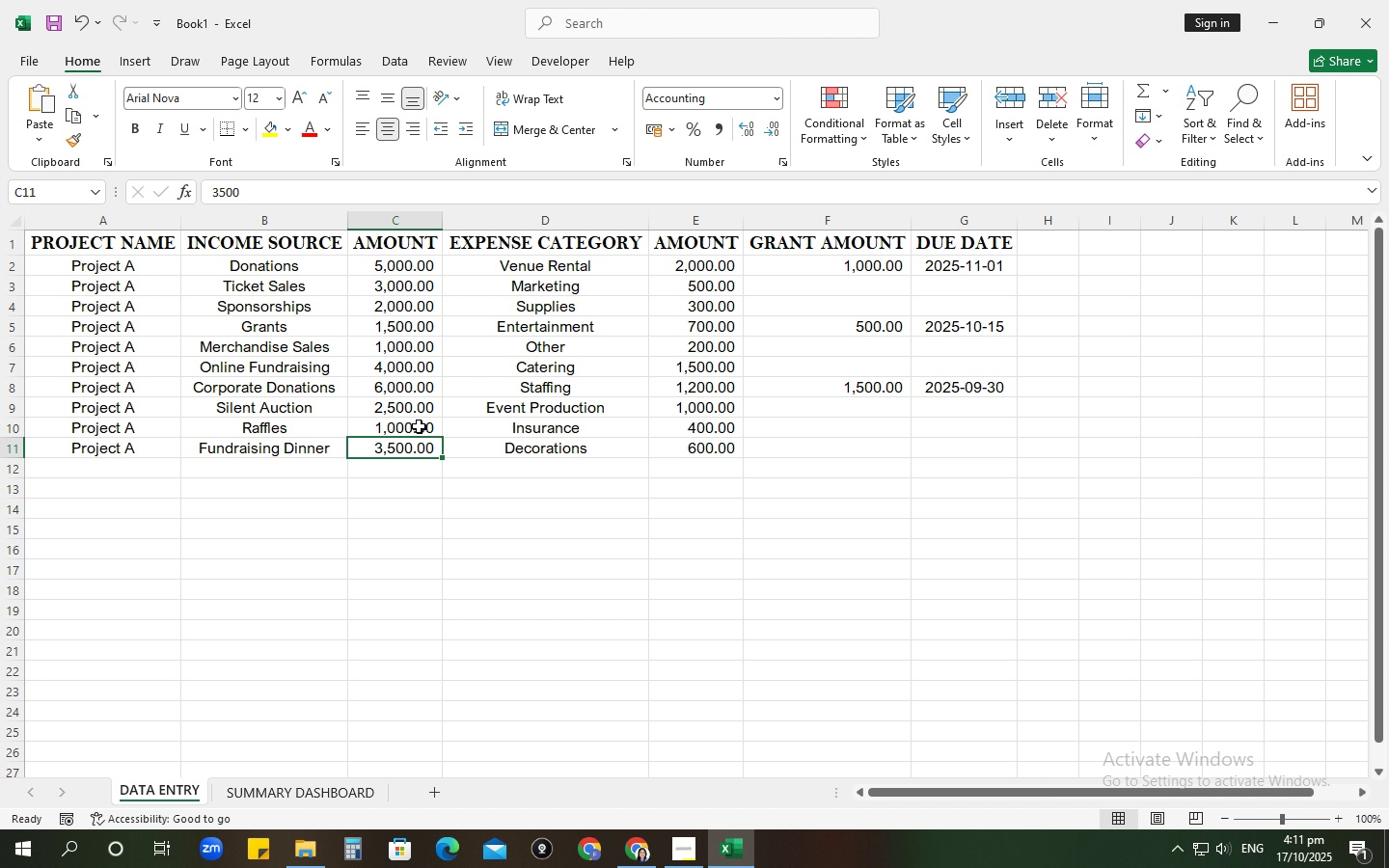 
left_click([699, 854])